 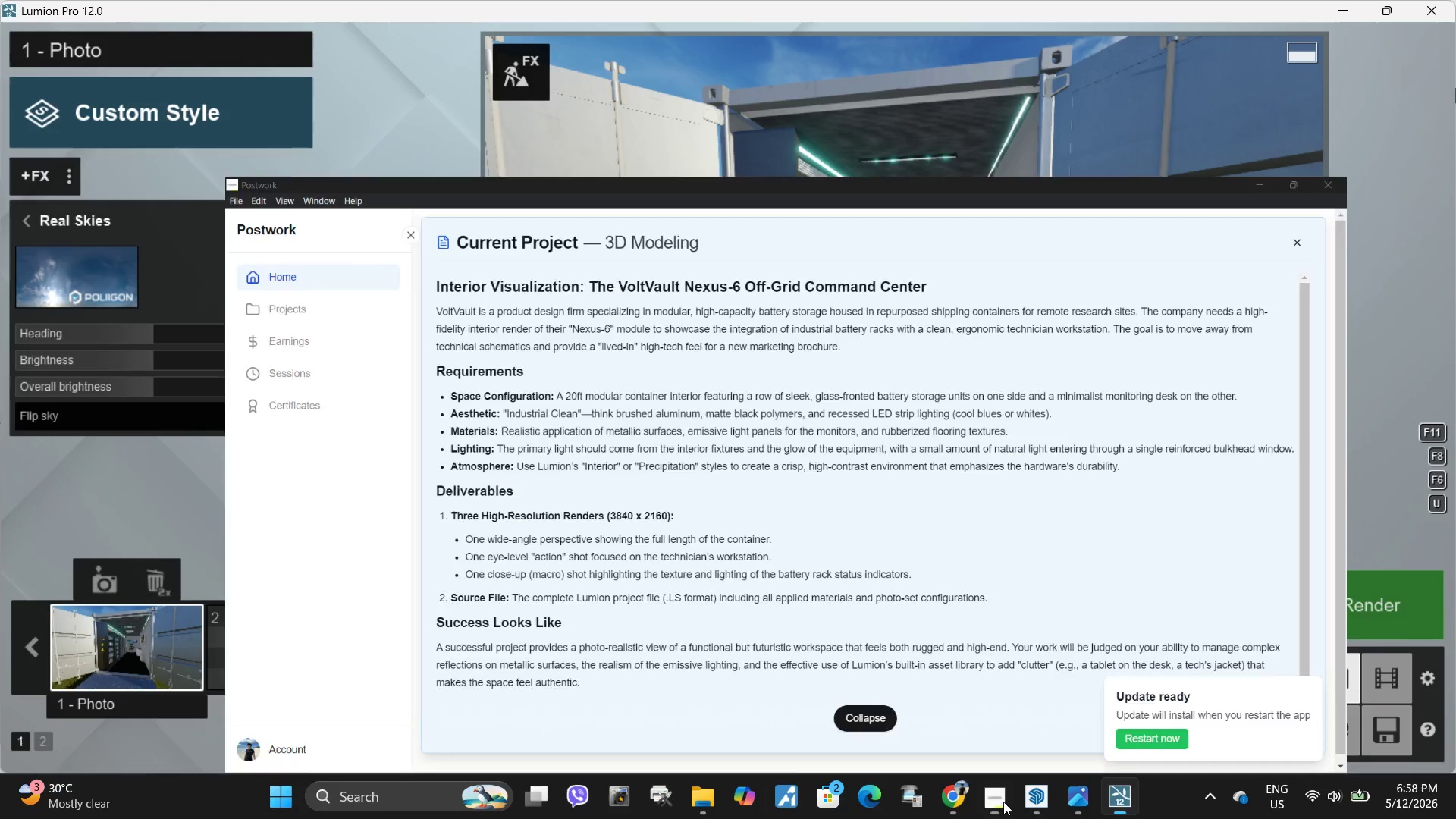 
hold_key(key=W, duration=1.5)
 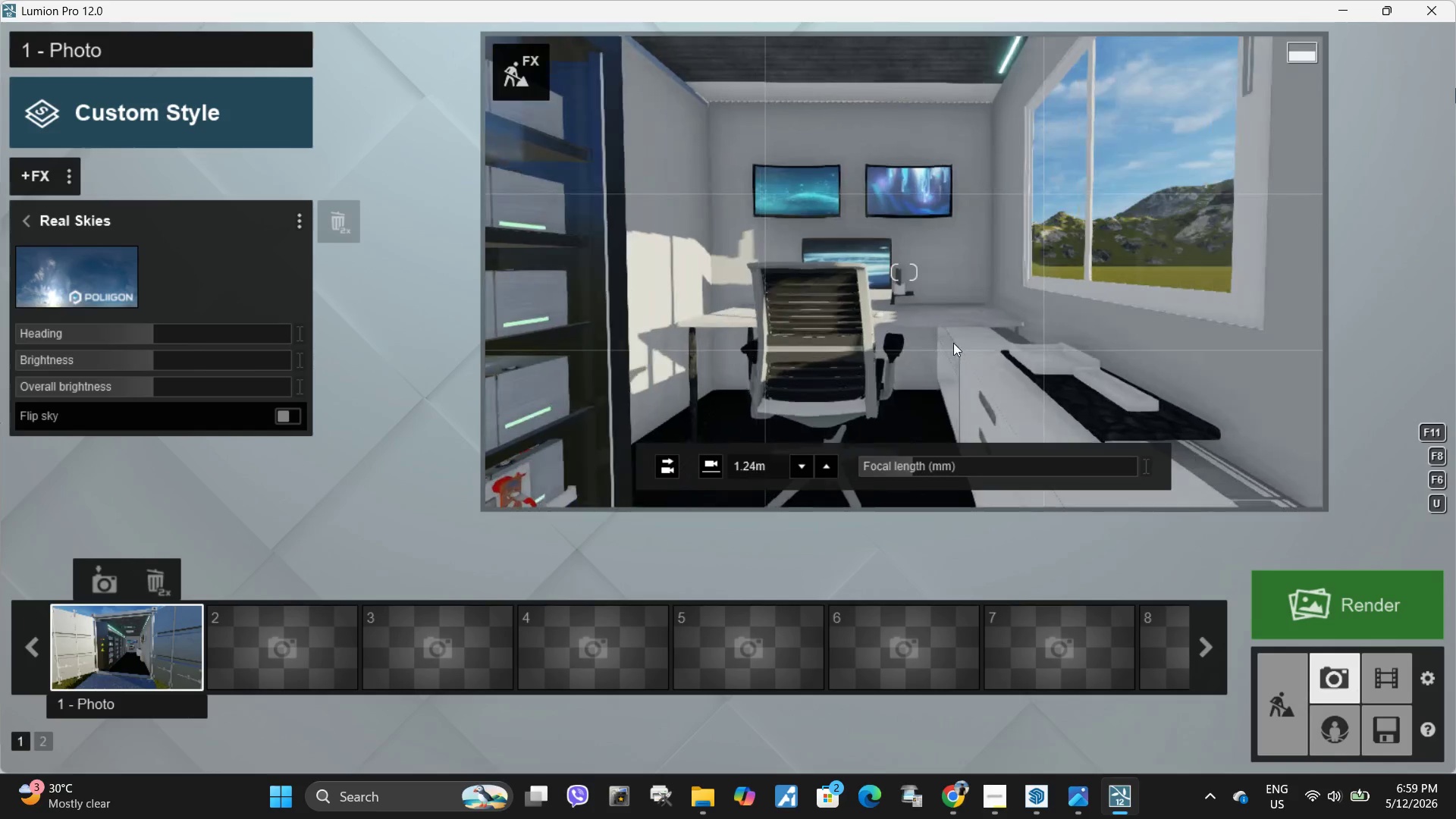 
hold_key(key=W, duration=0.42)
 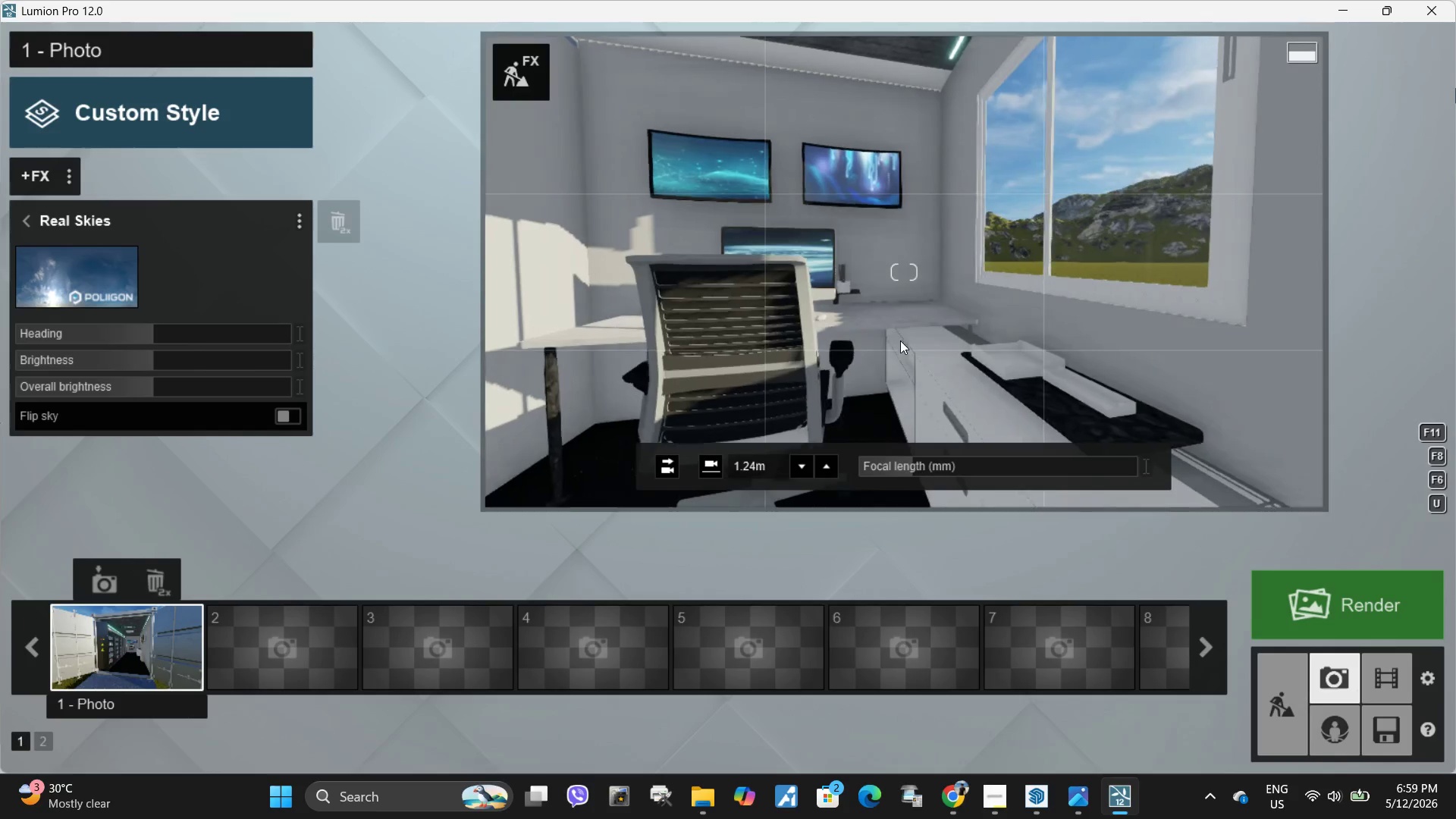 
hold_key(key=Space, duration=6.76)
 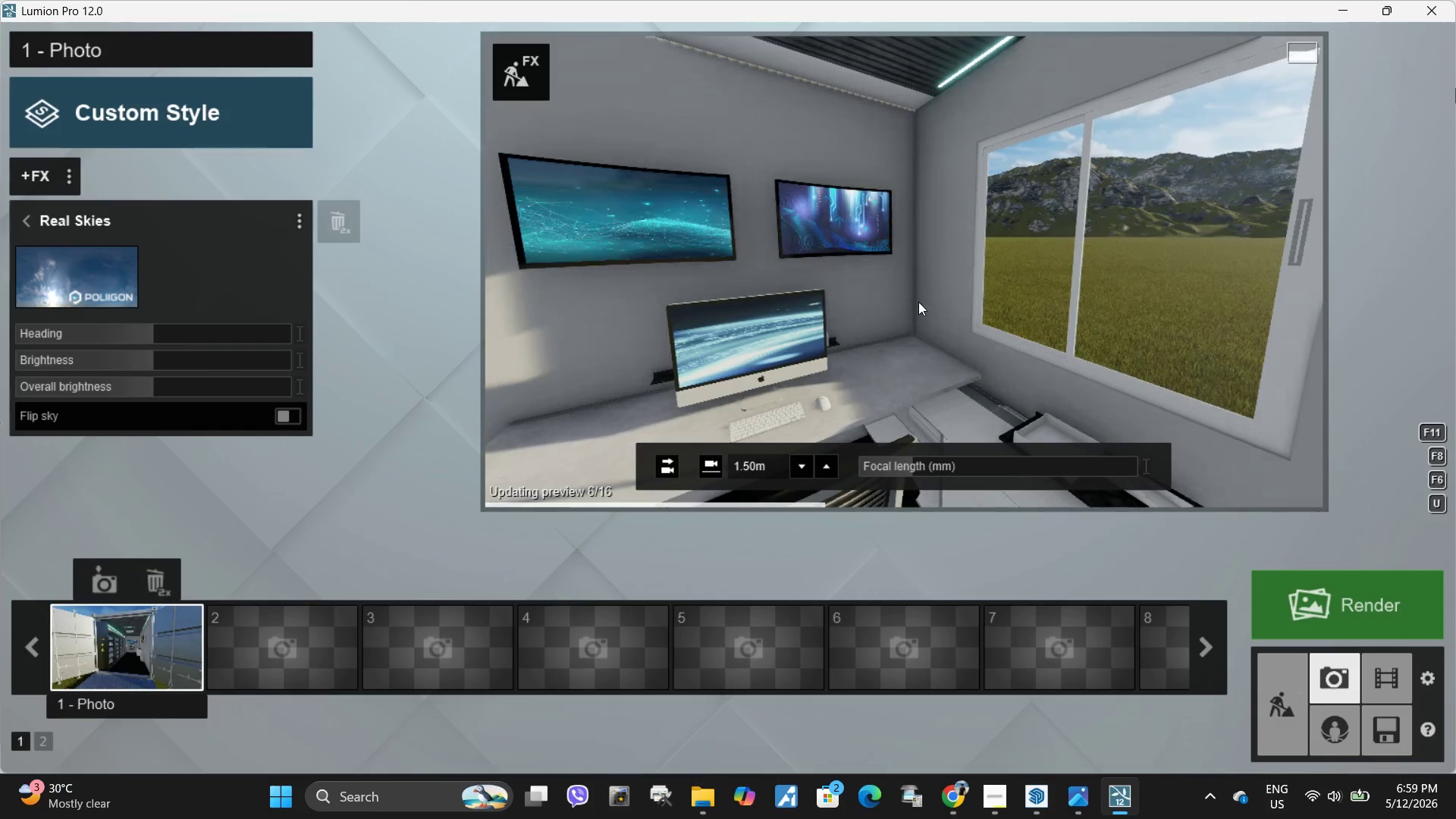 
key(A)
 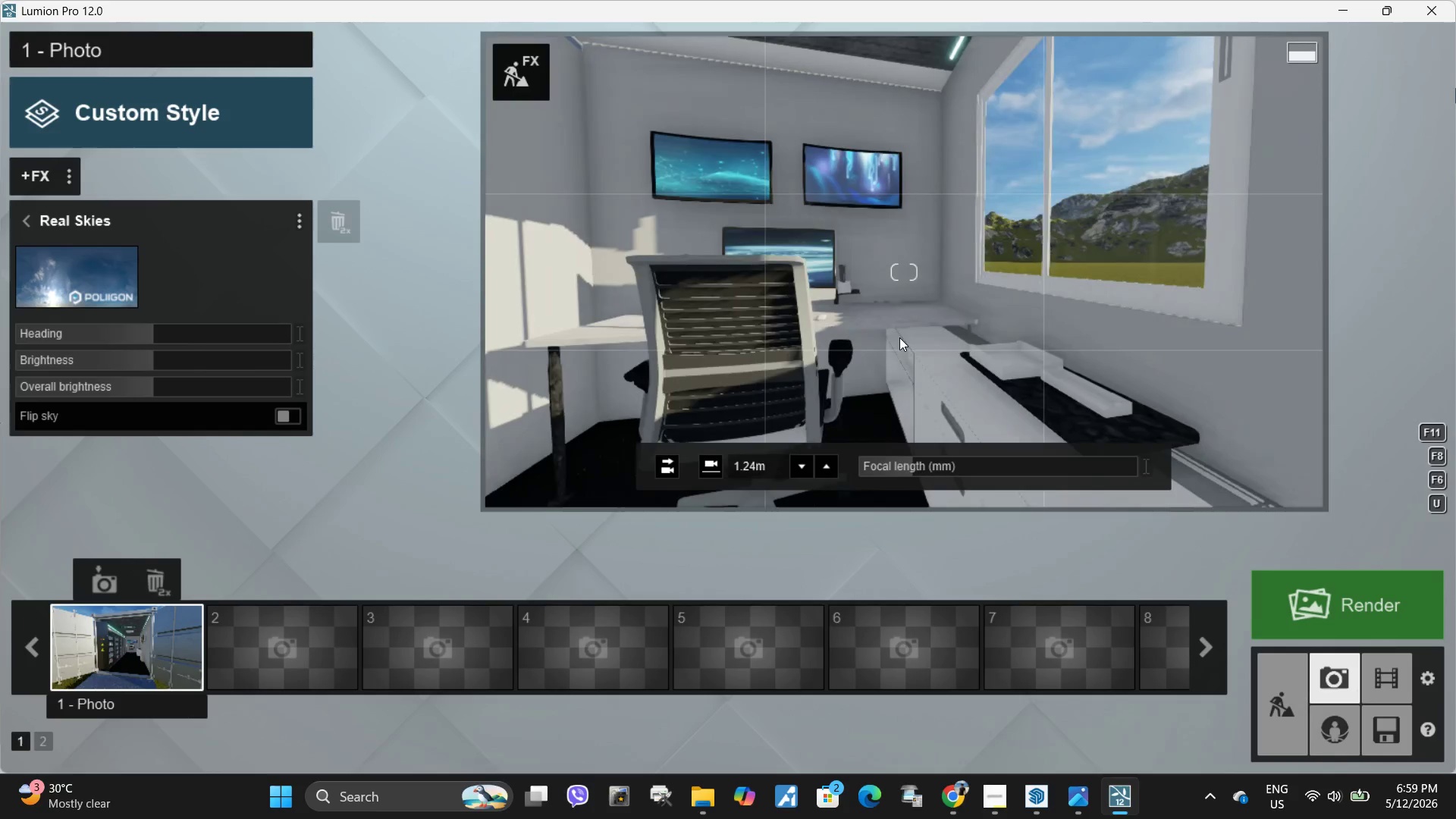 
hold_key(key=W, duration=0.39)
 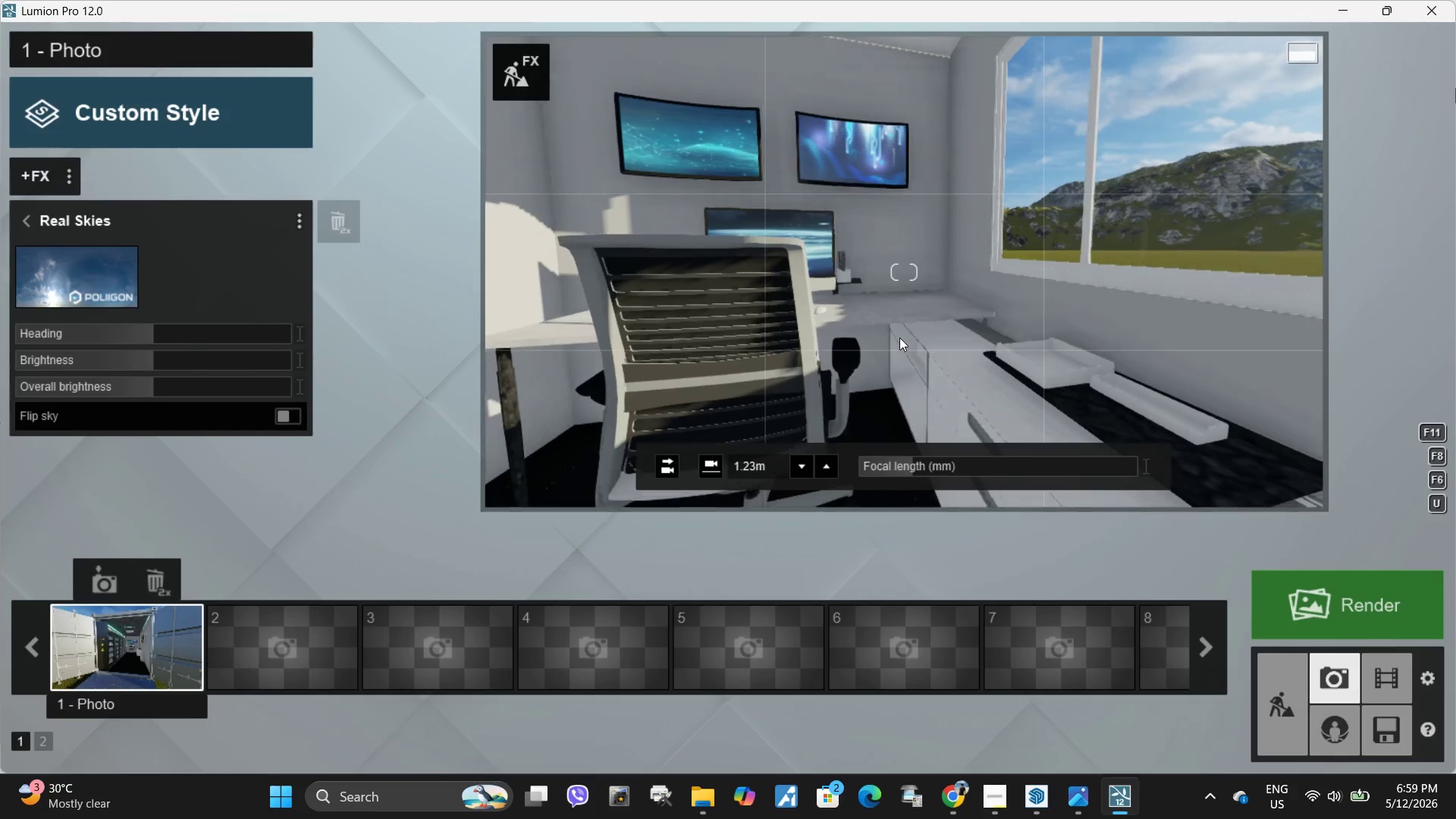 
hold_key(key=Q, duration=0.78)
 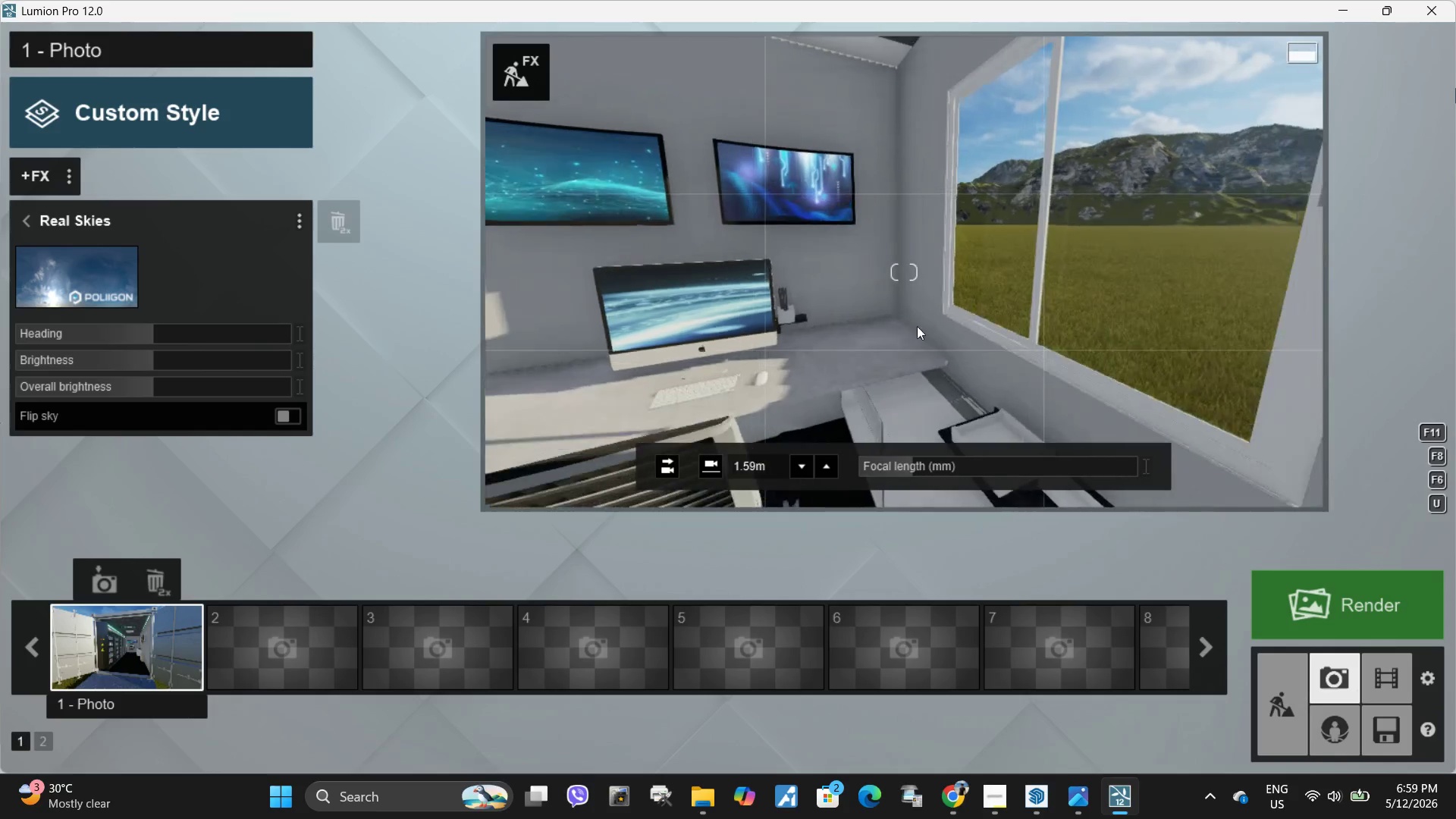 
hold_key(key=A, duration=0.78)
 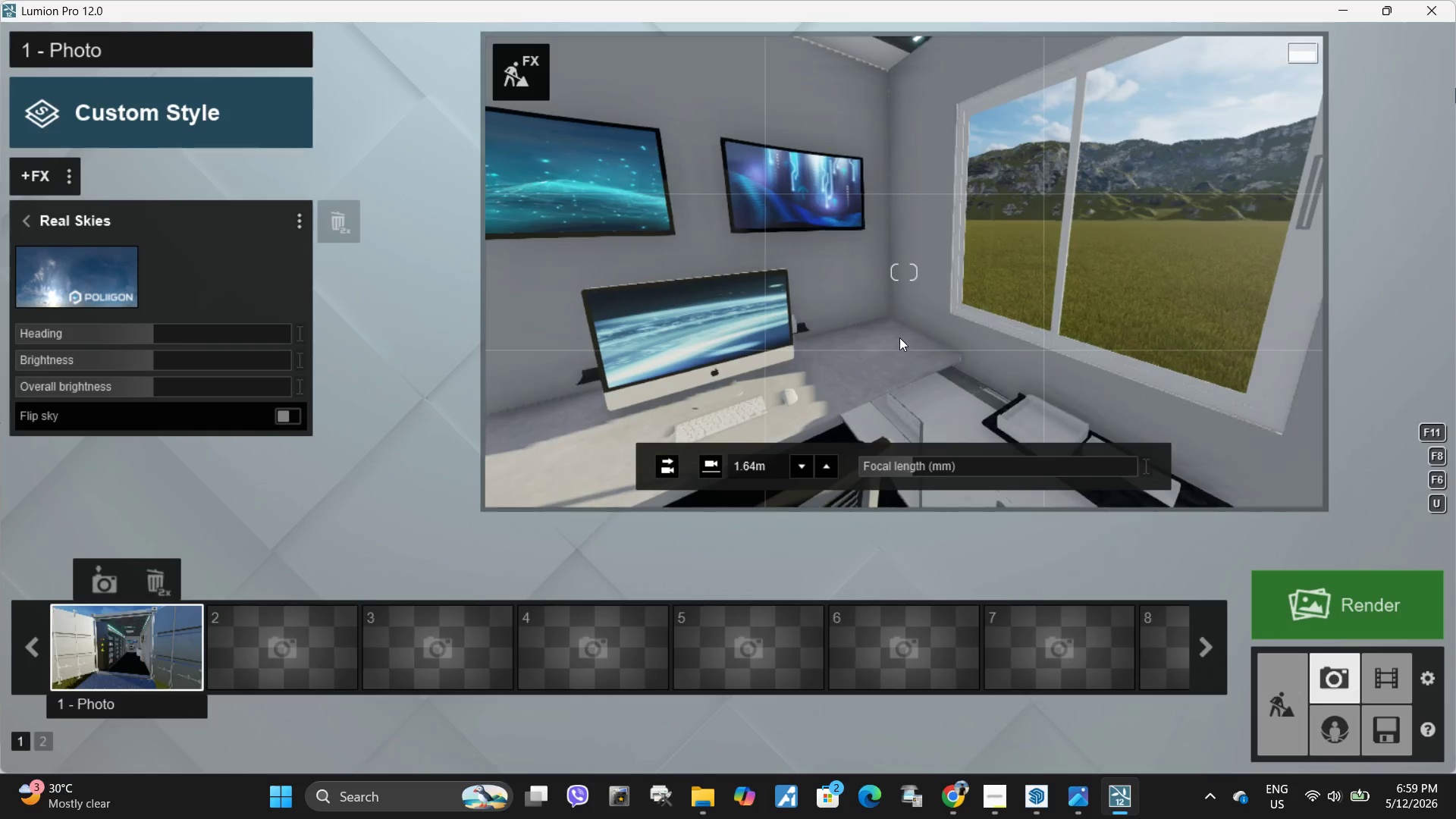 
type(sssq)
 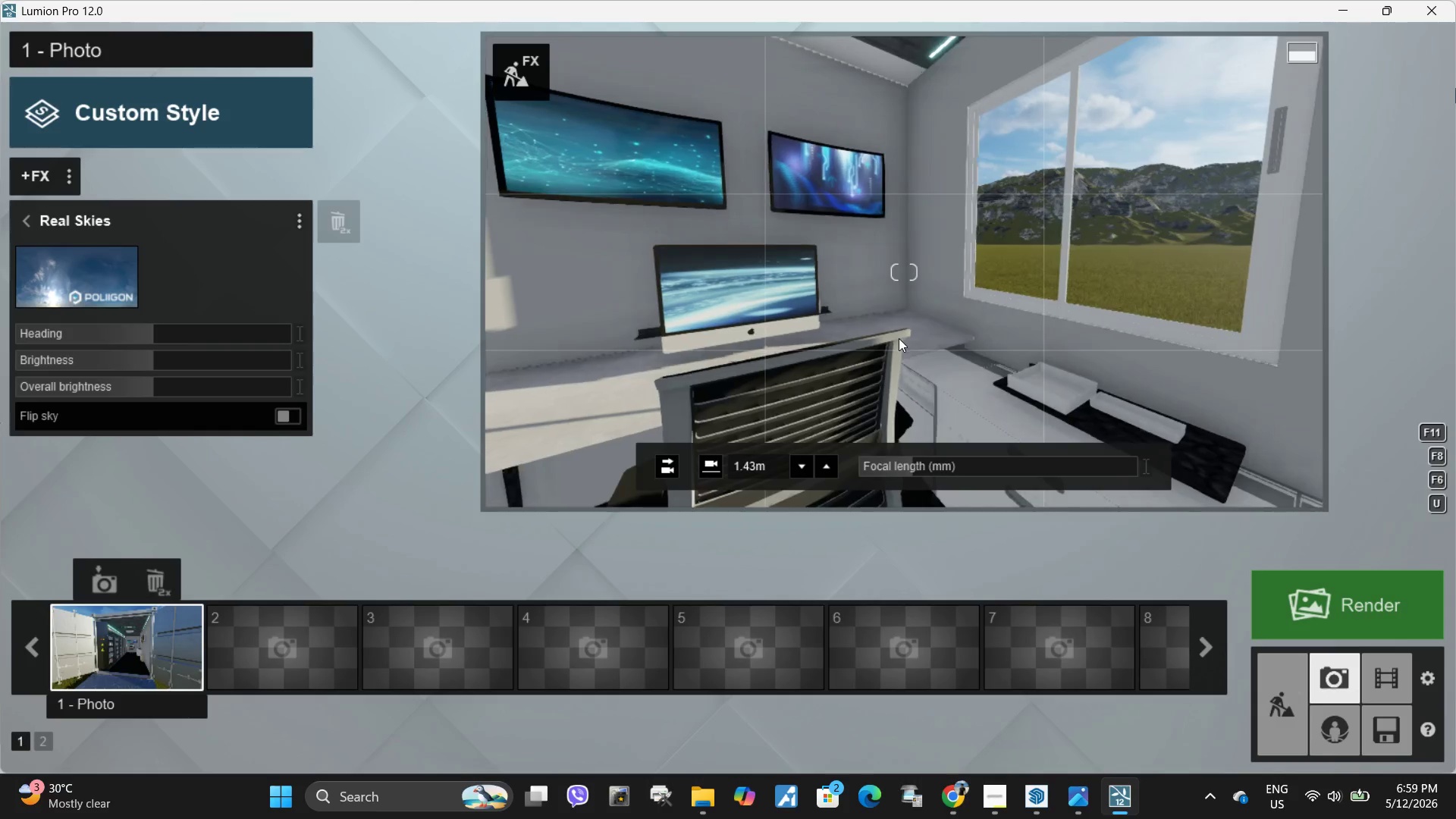 
hold_key(key=E, duration=0.33)
 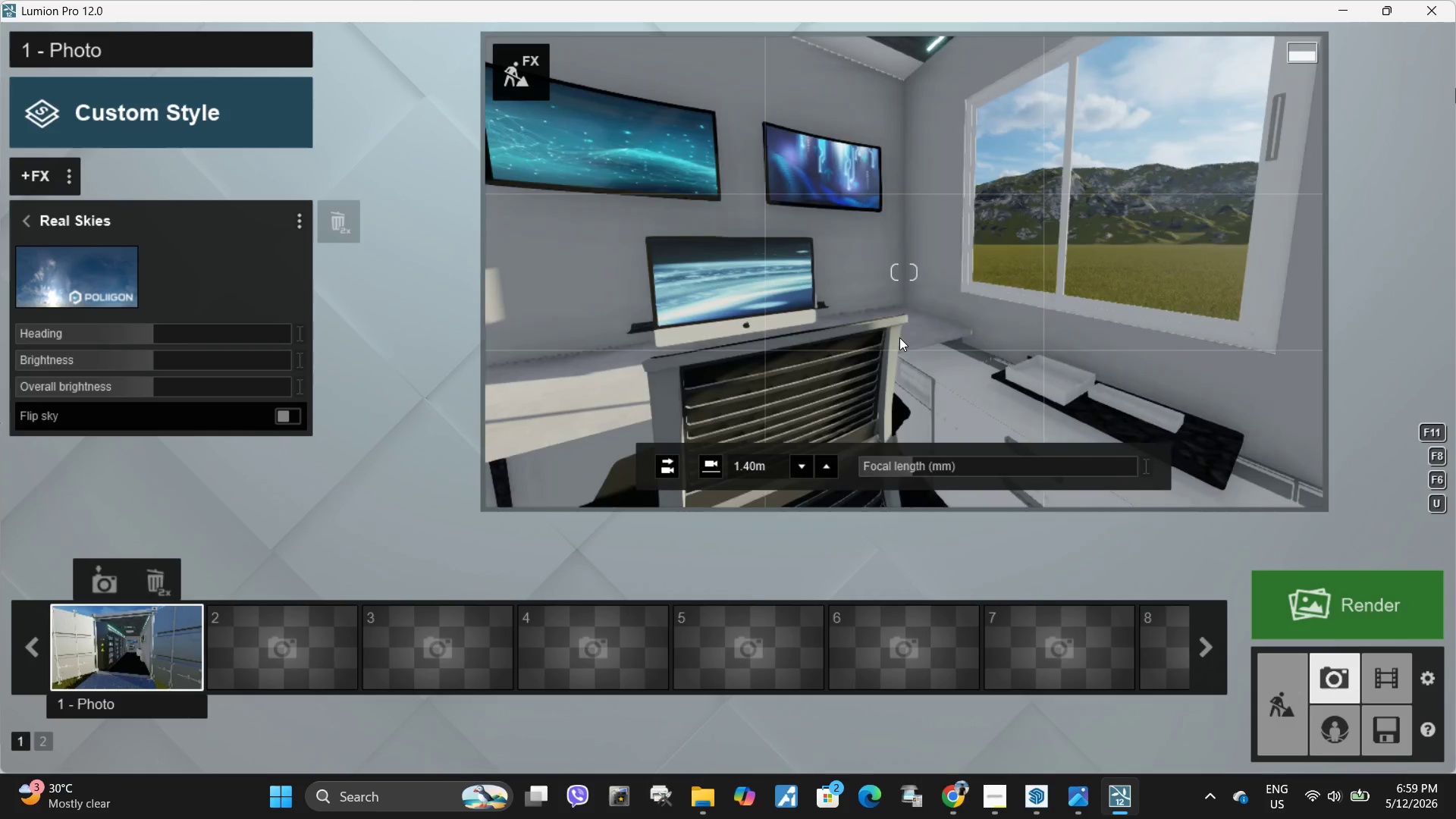 
hold_key(key=Q, duration=0.55)
 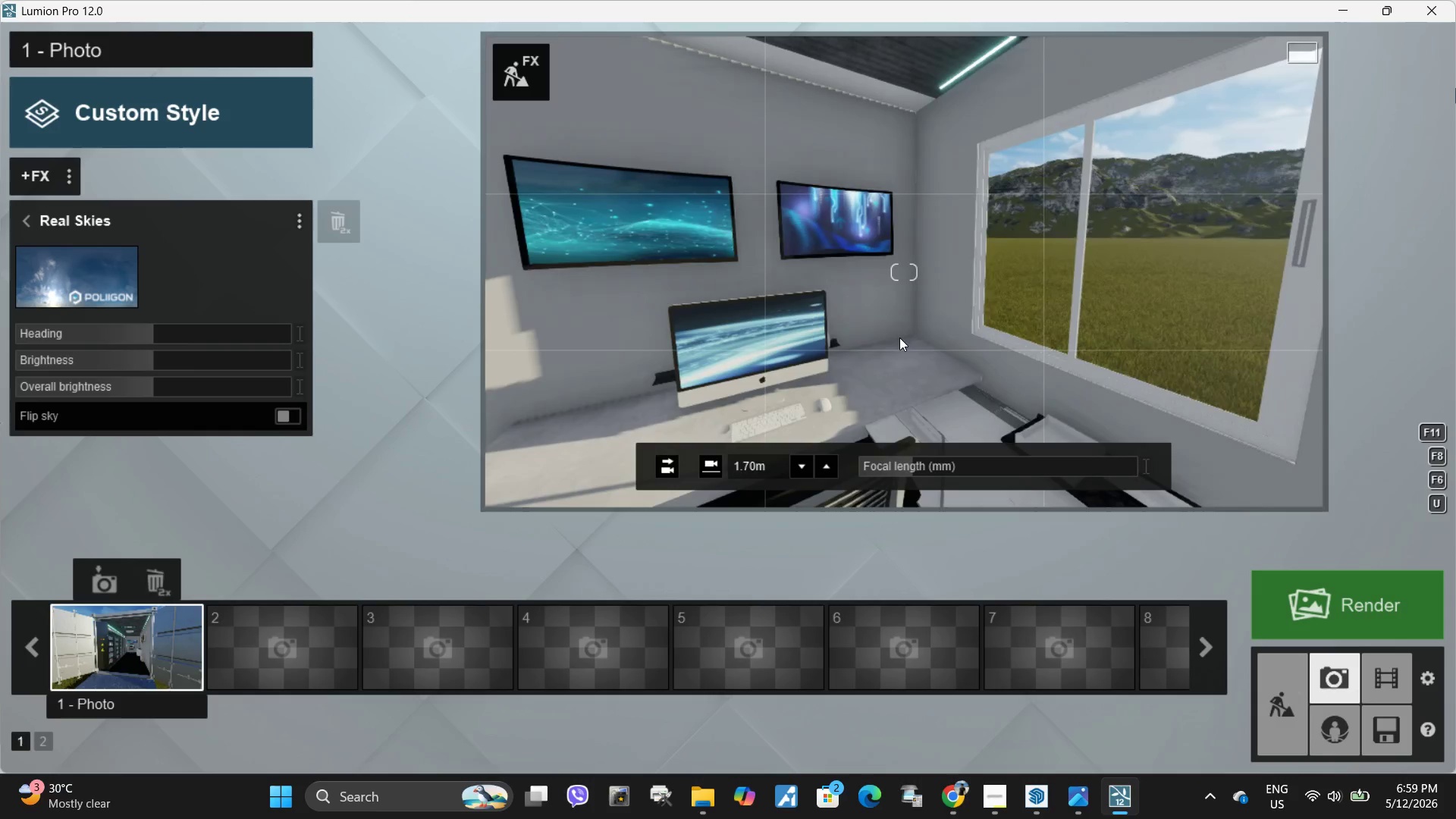 
left_click([899, 337])
 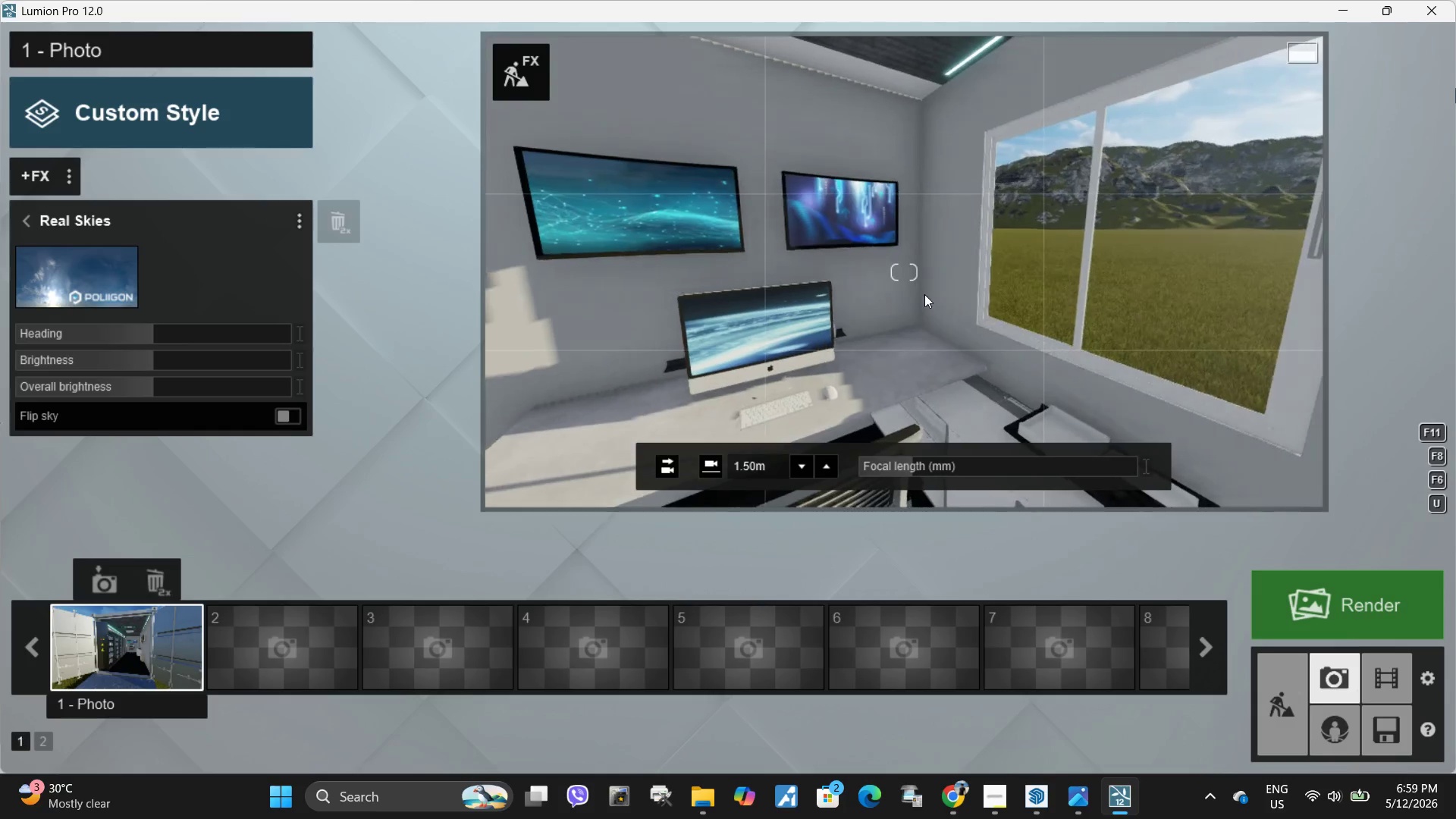 
left_click([924, 294])
 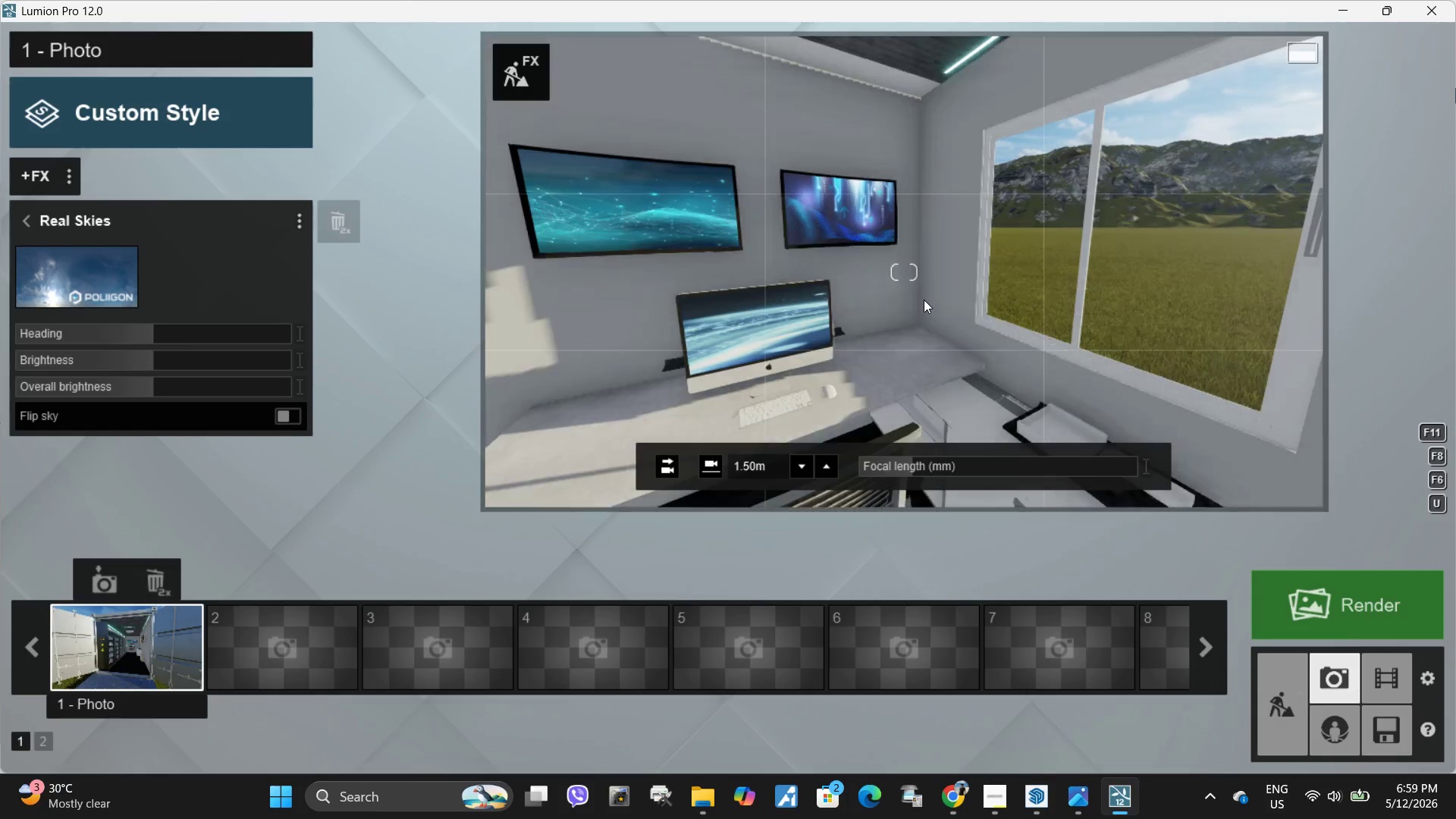 
hold_key(key=Space, duration=1.83)
 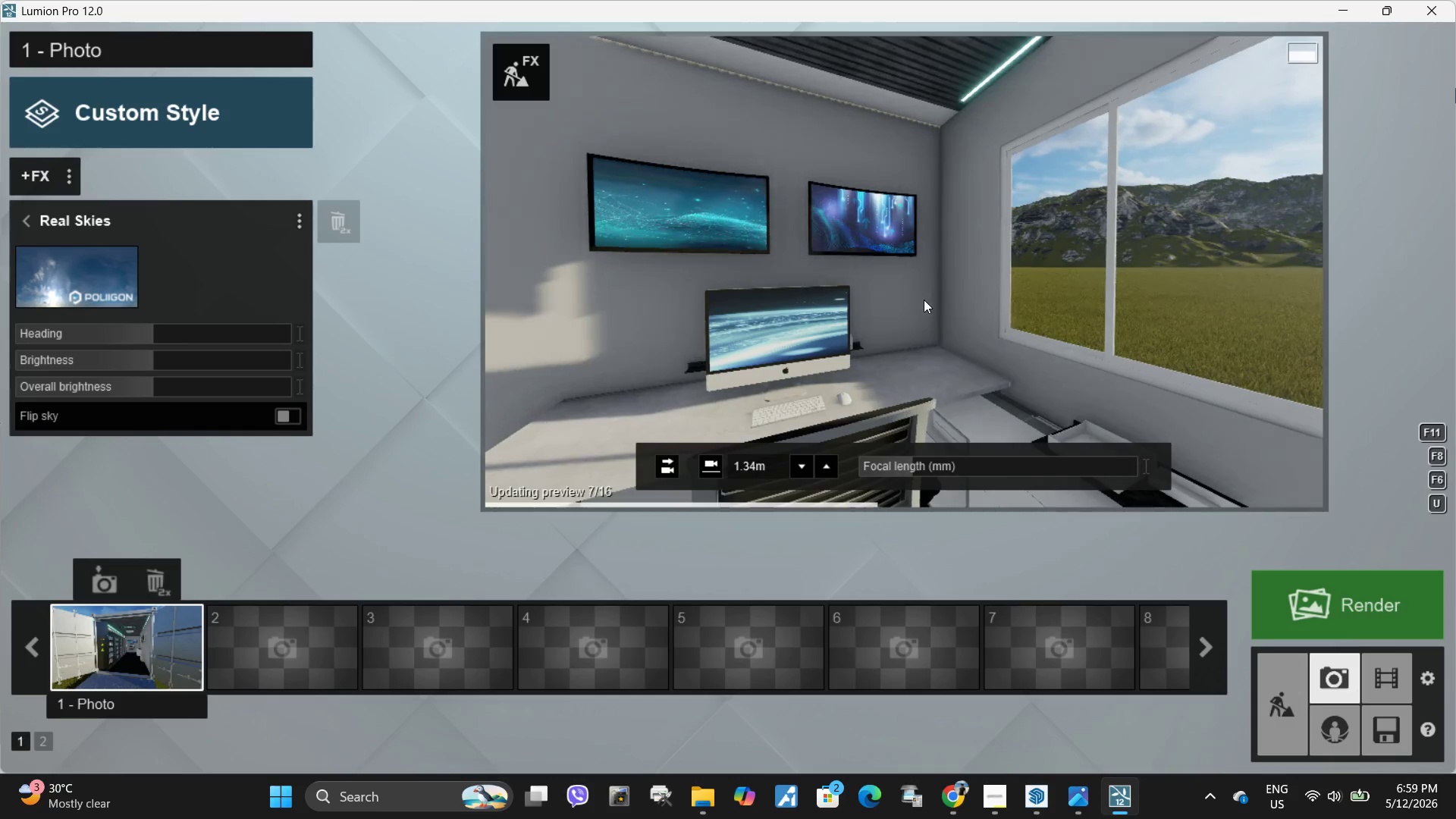 
type(ead)
 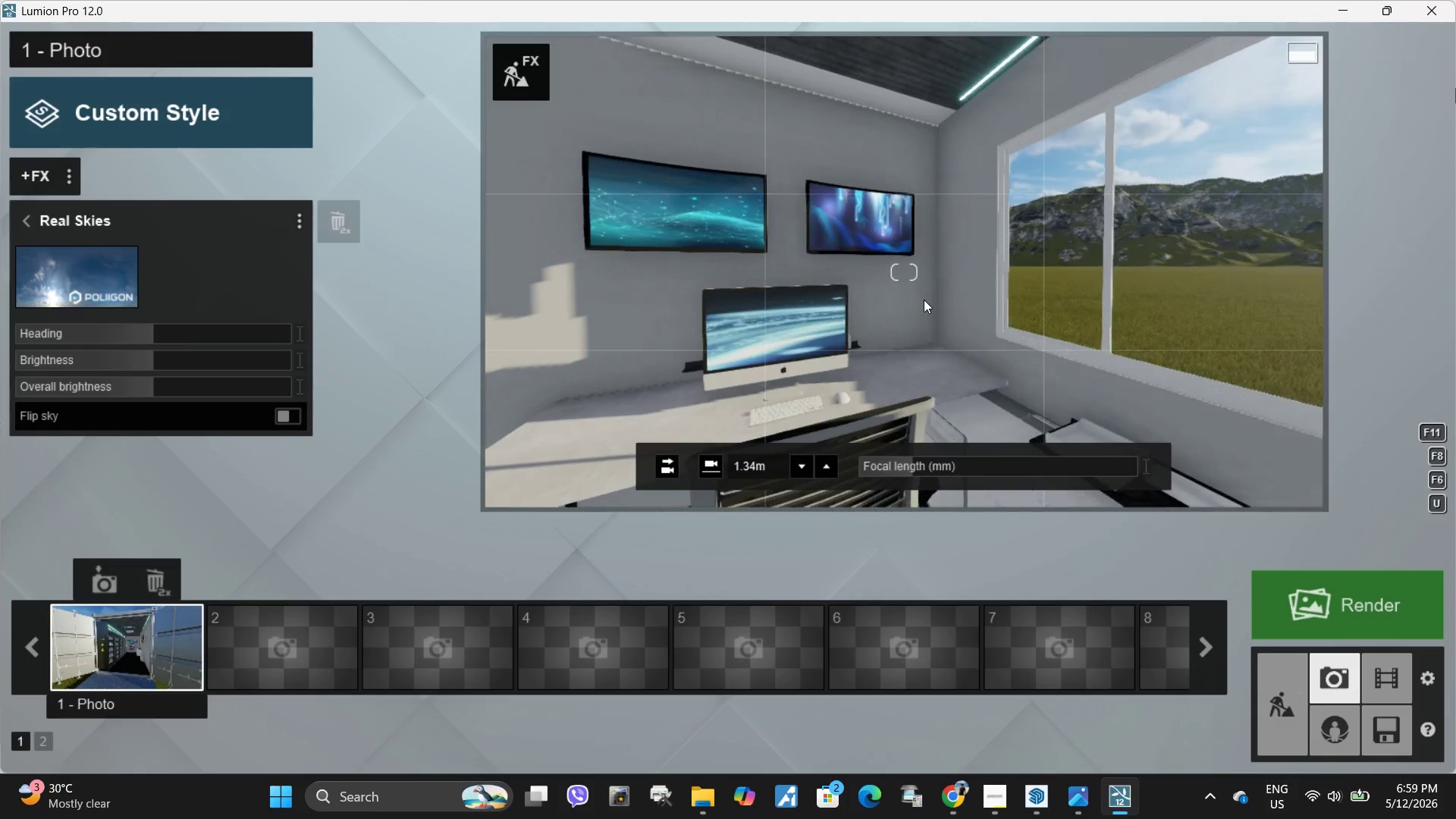 
right_click([924, 300])
 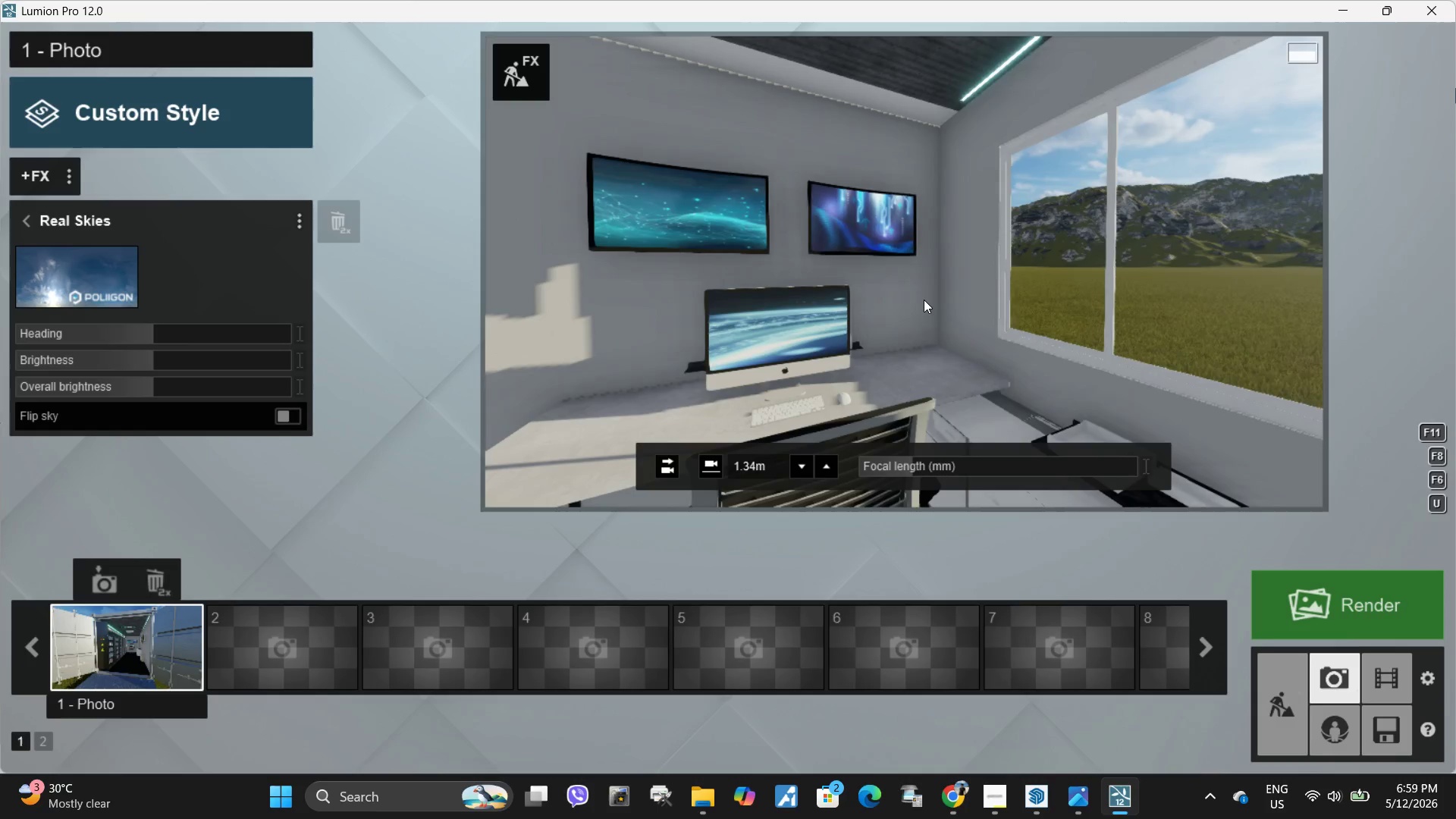 
left_click([924, 300])
 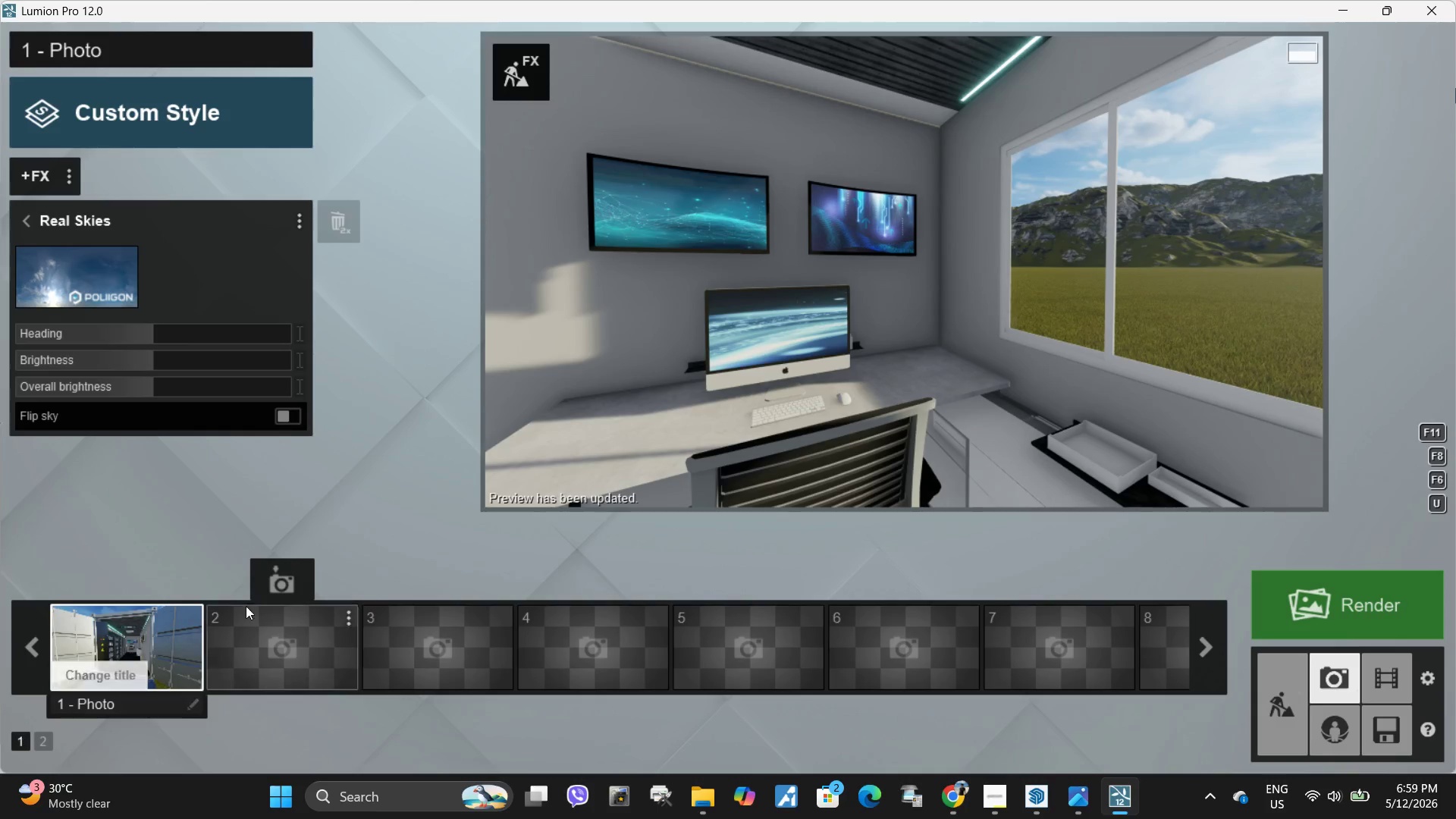 
left_click([278, 578])